 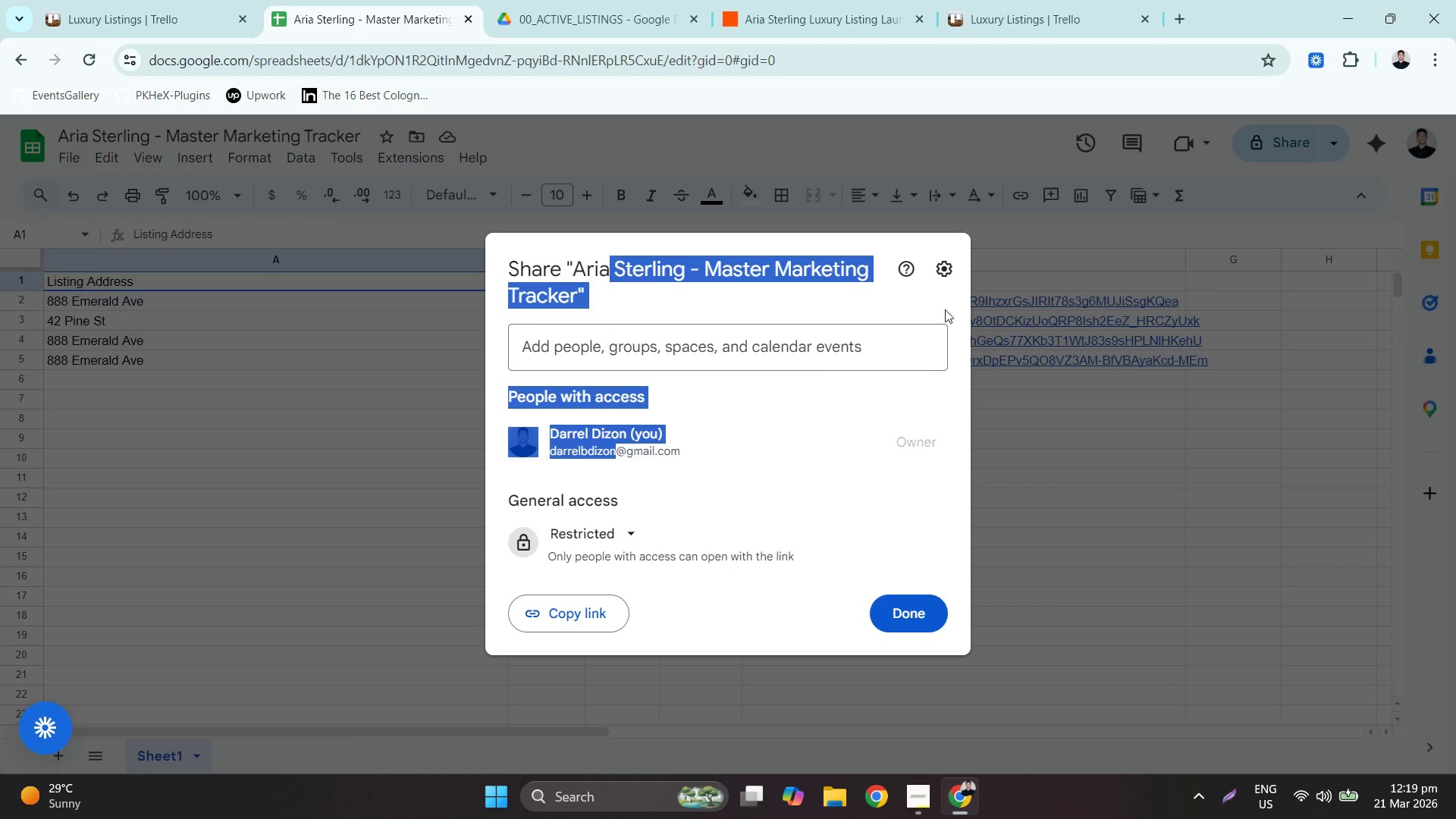 
left_click([1190, 442])
 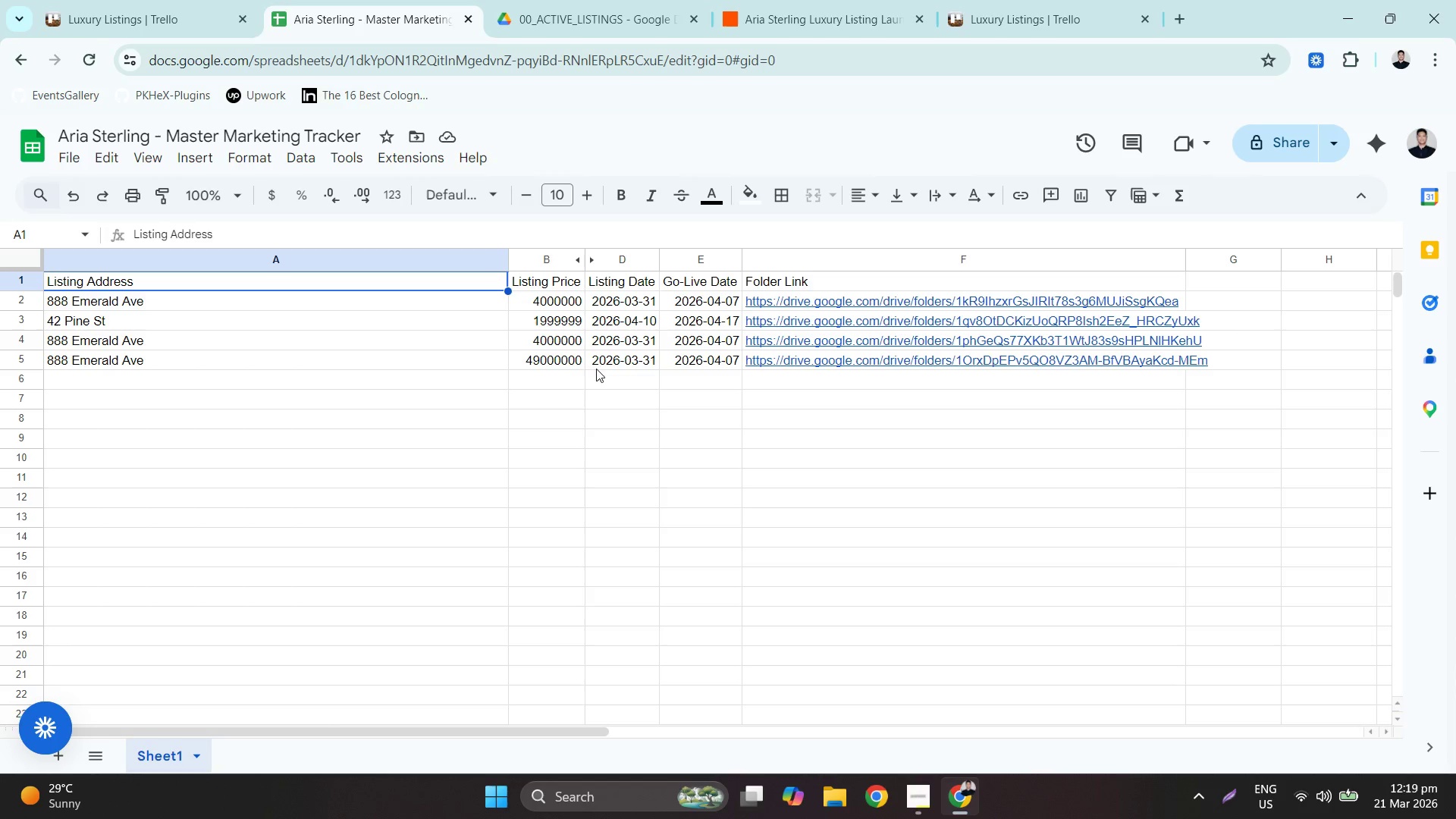 
left_click([583, 361])
 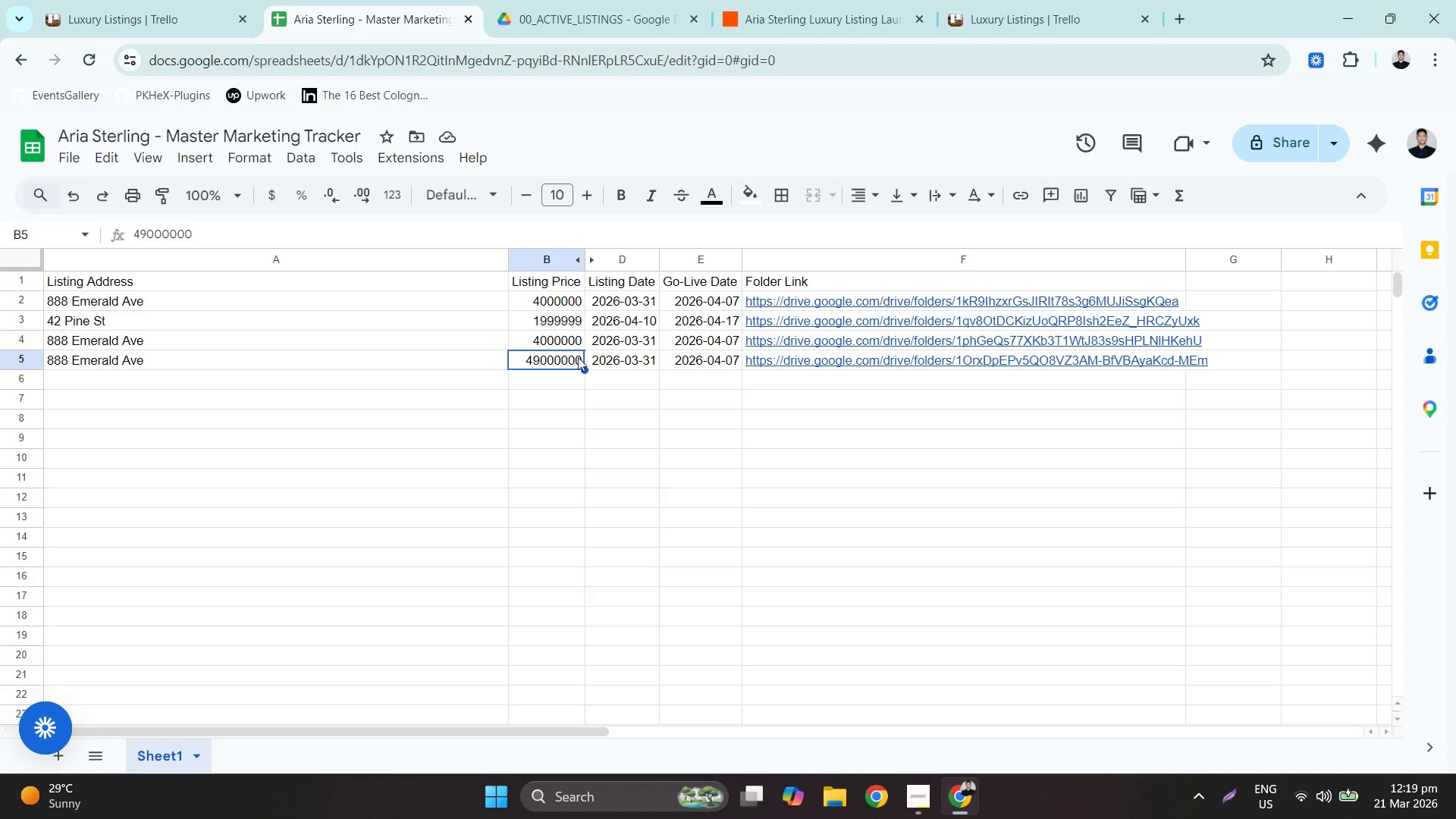 
left_click([554, 341])
 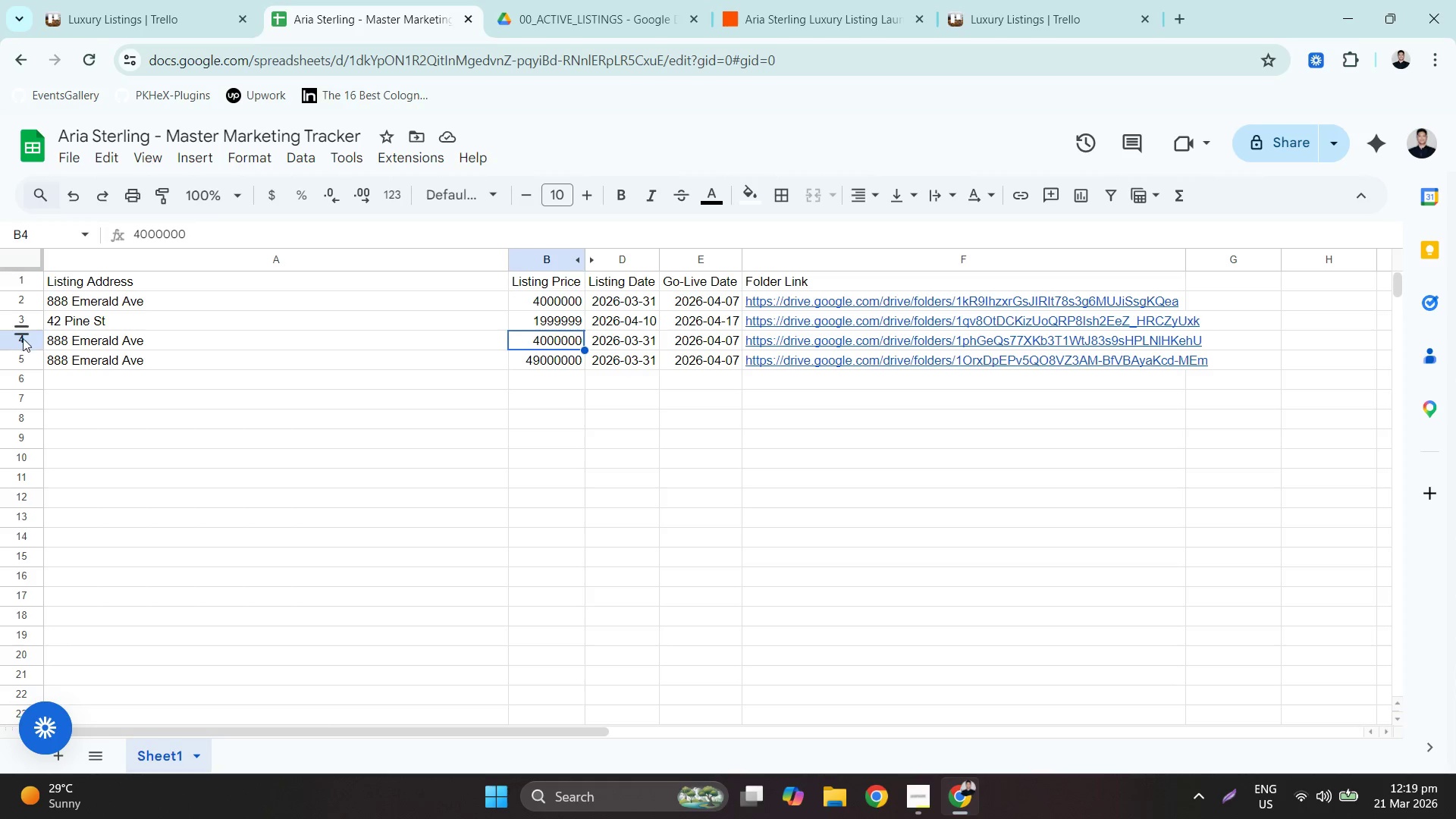 
left_click([12, 344])
 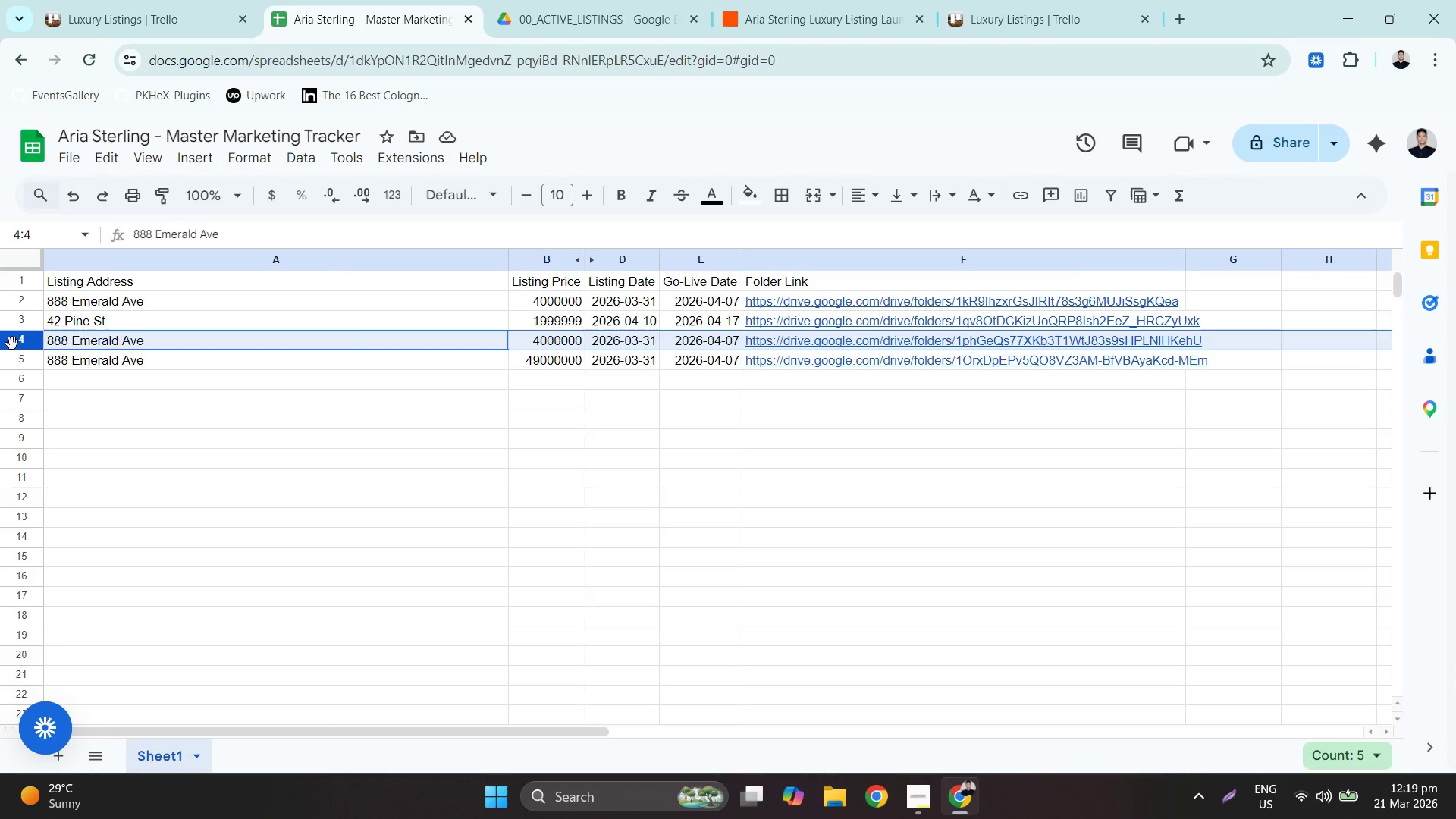 
right_click([12, 344])
 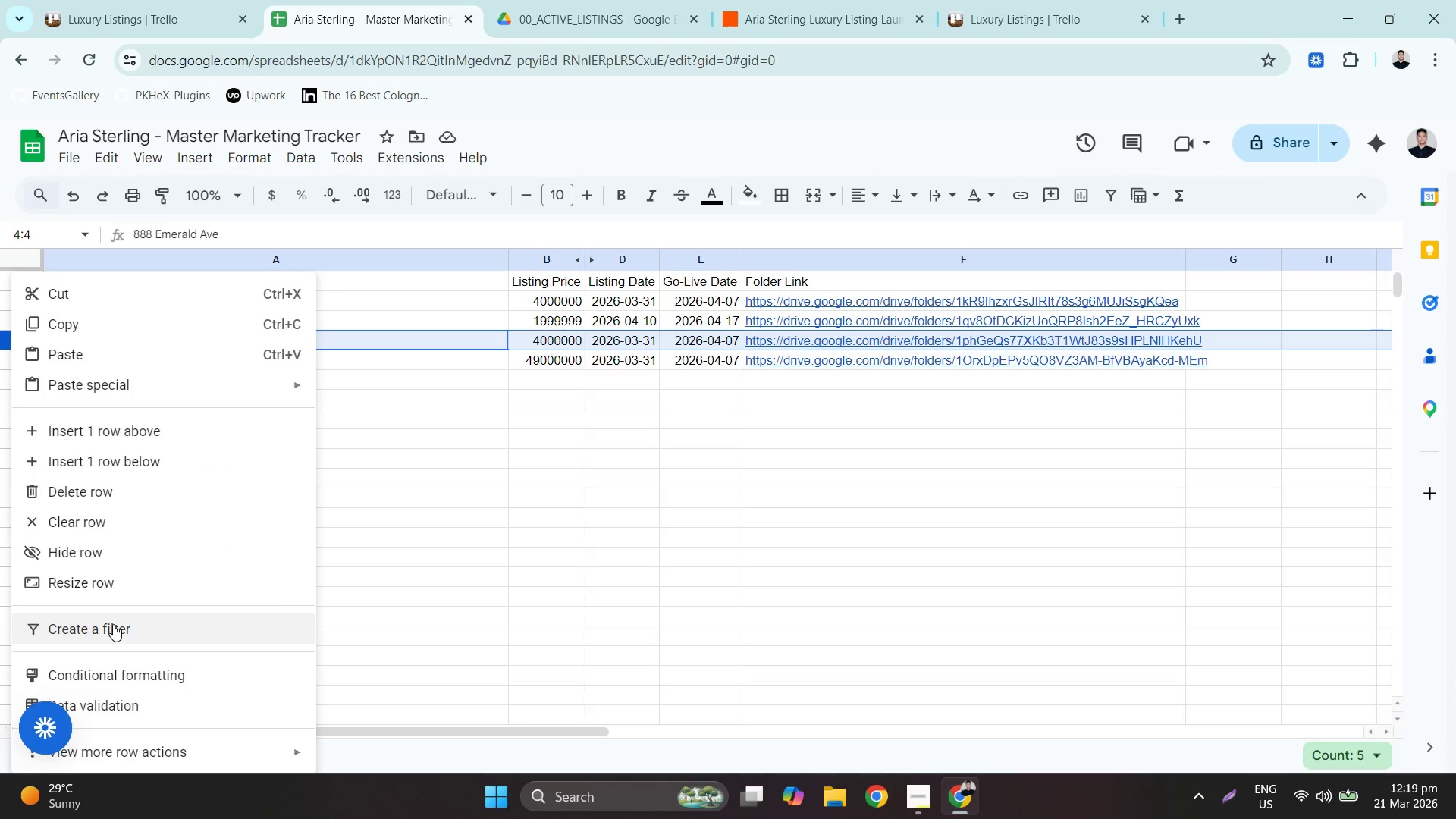 
left_click([103, 480])
 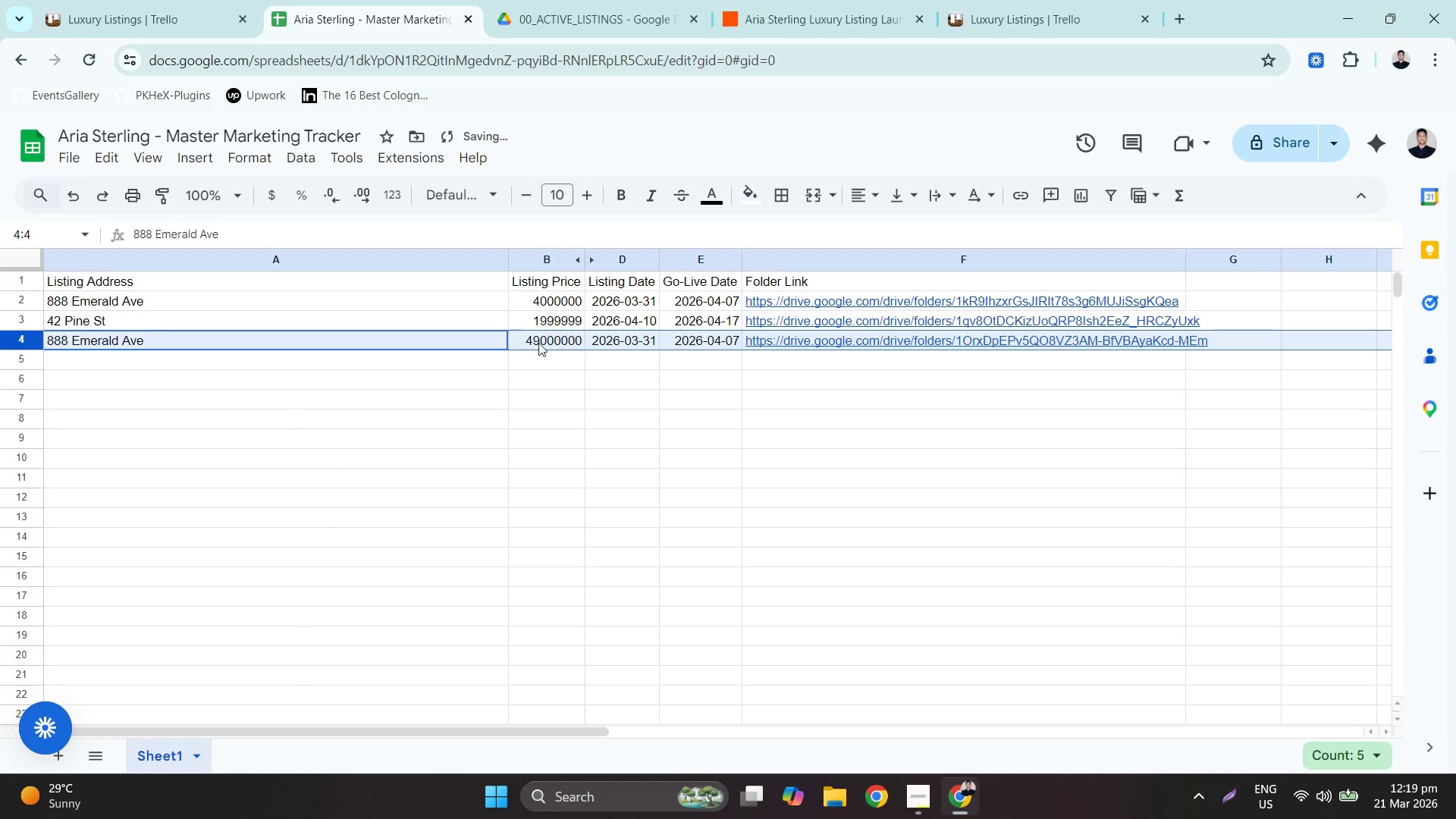 
left_click([544, 343])
 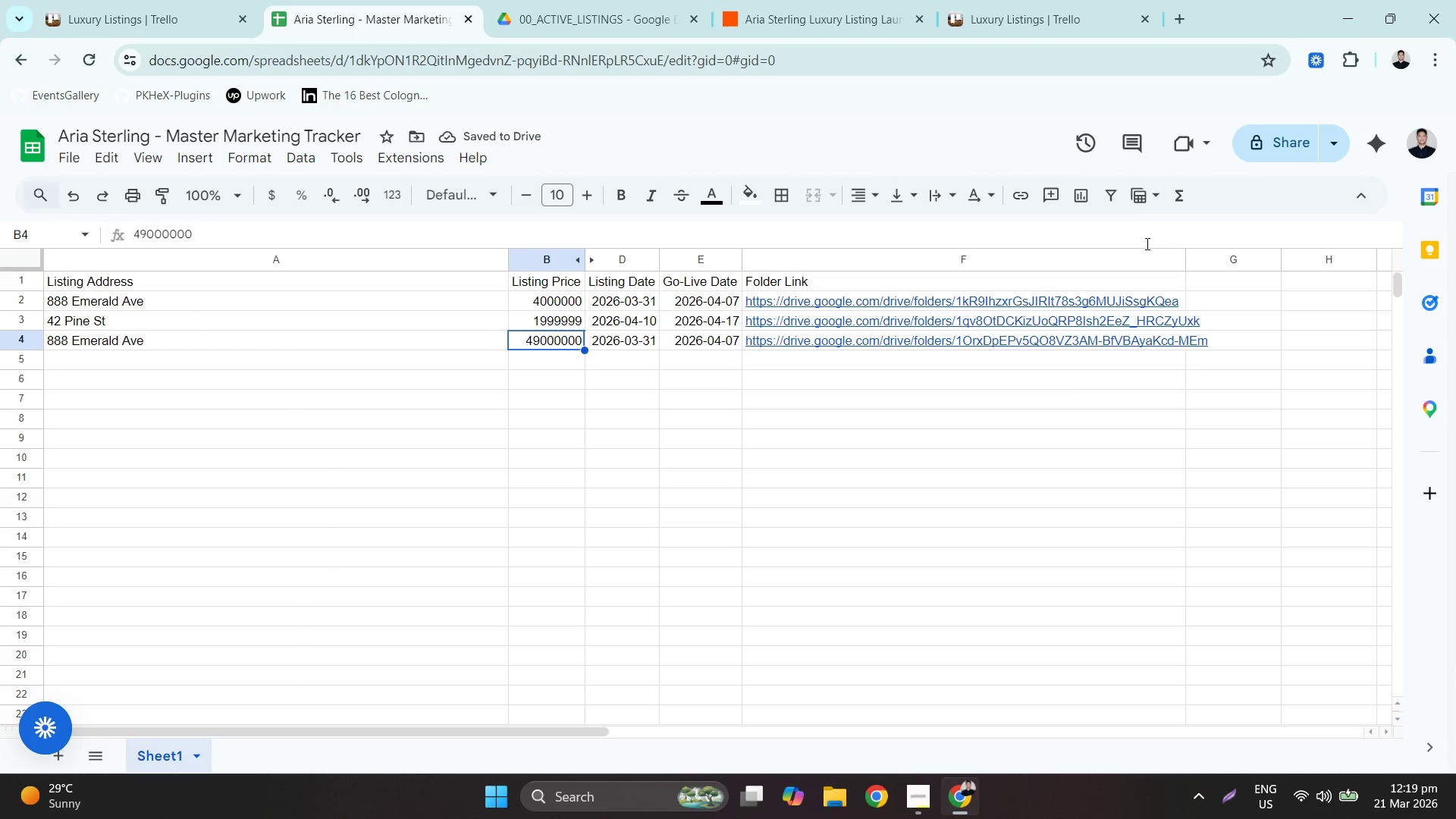 
left_click([1303, 140])
 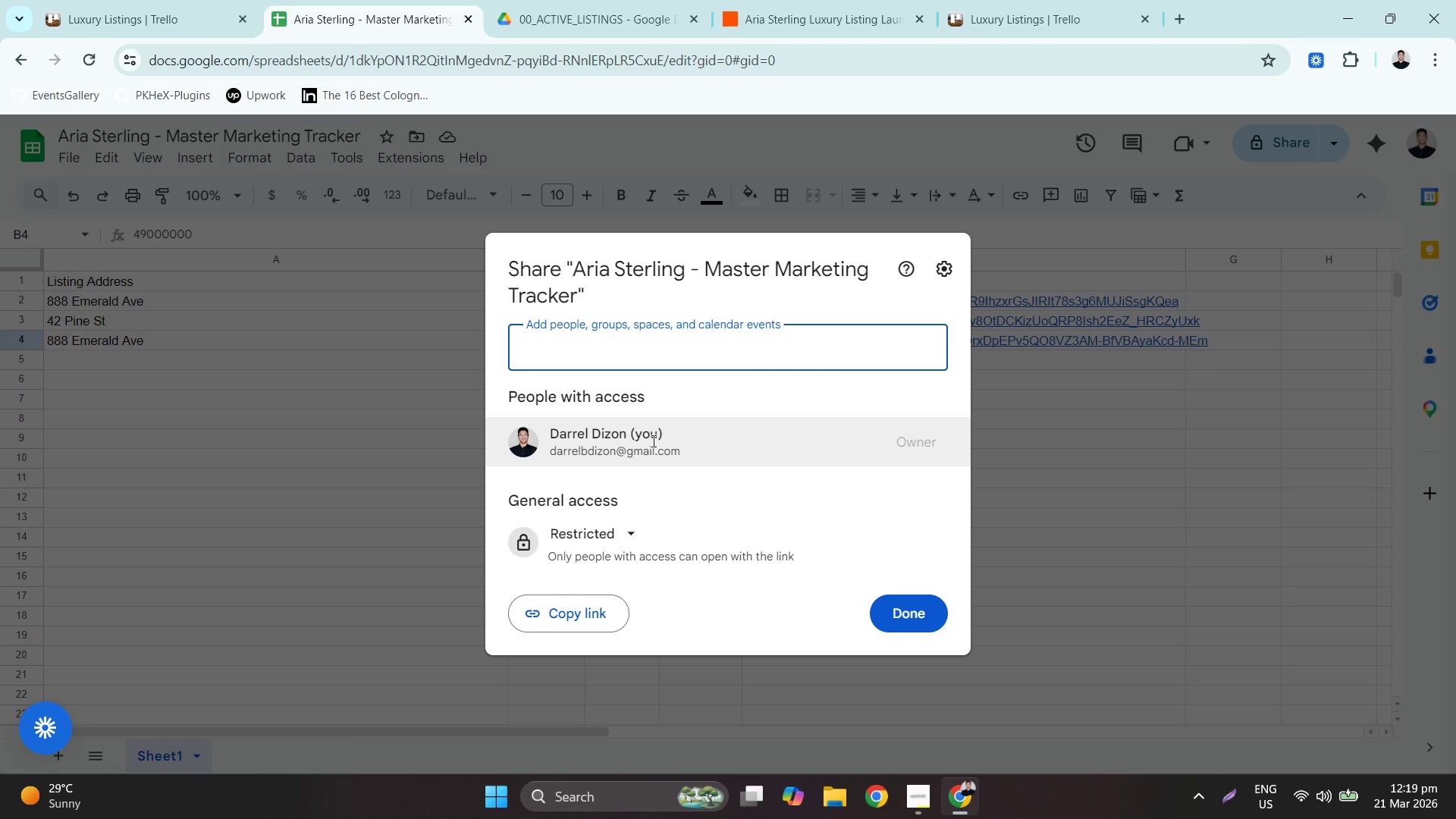 
left_click([658, 459])
 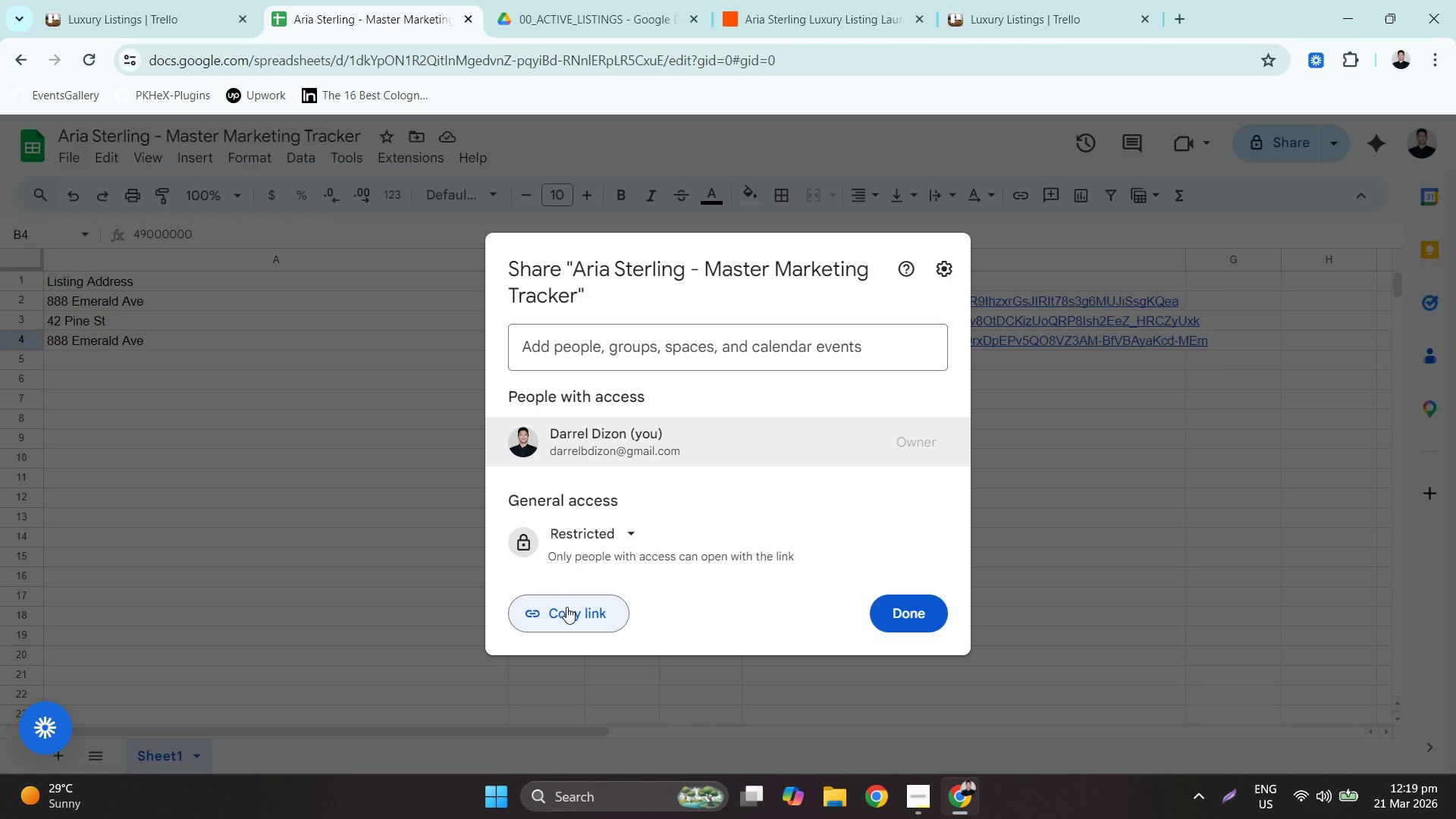 
left_click([629, 551])
 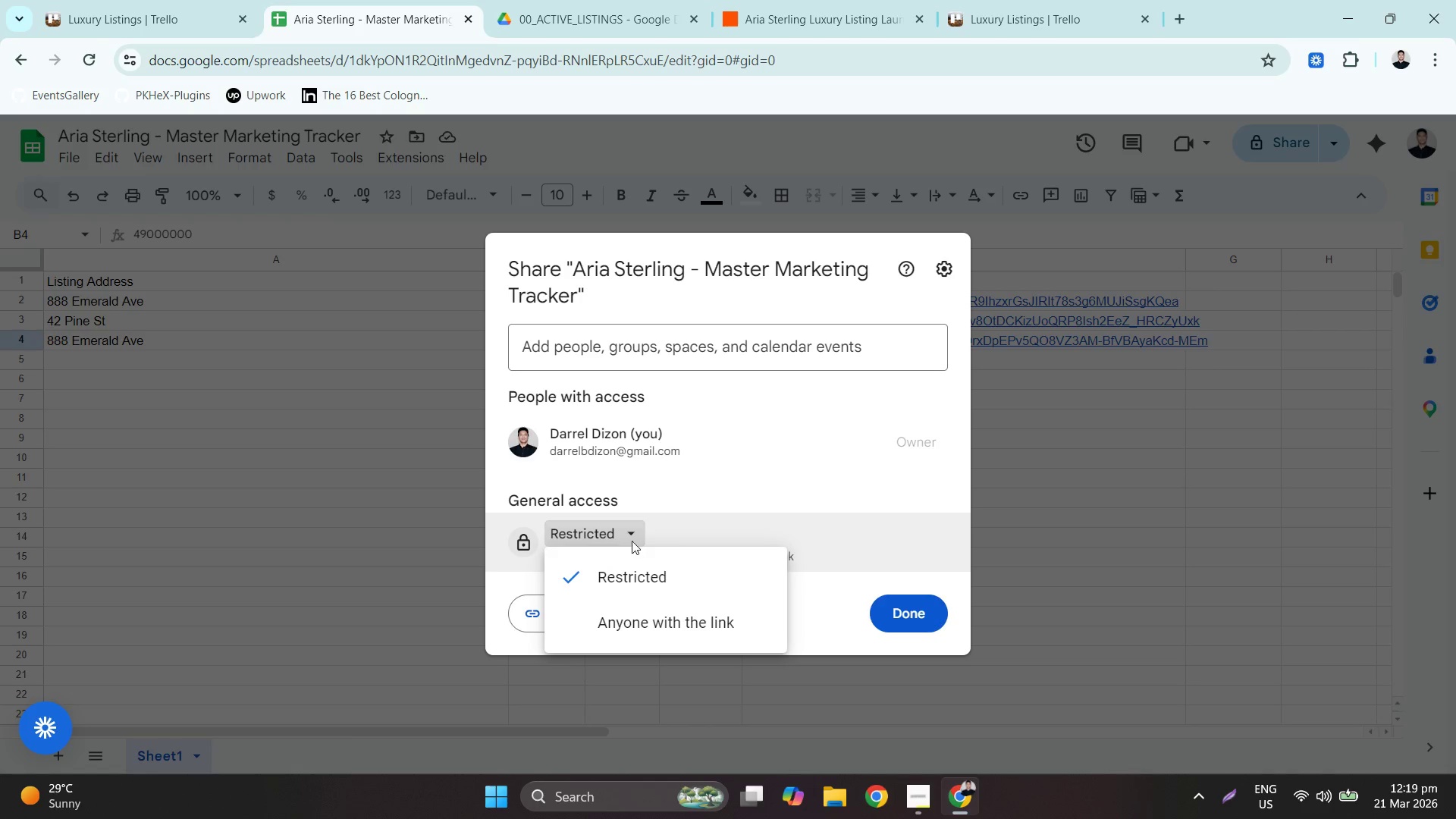 
left_click([634, 619])
 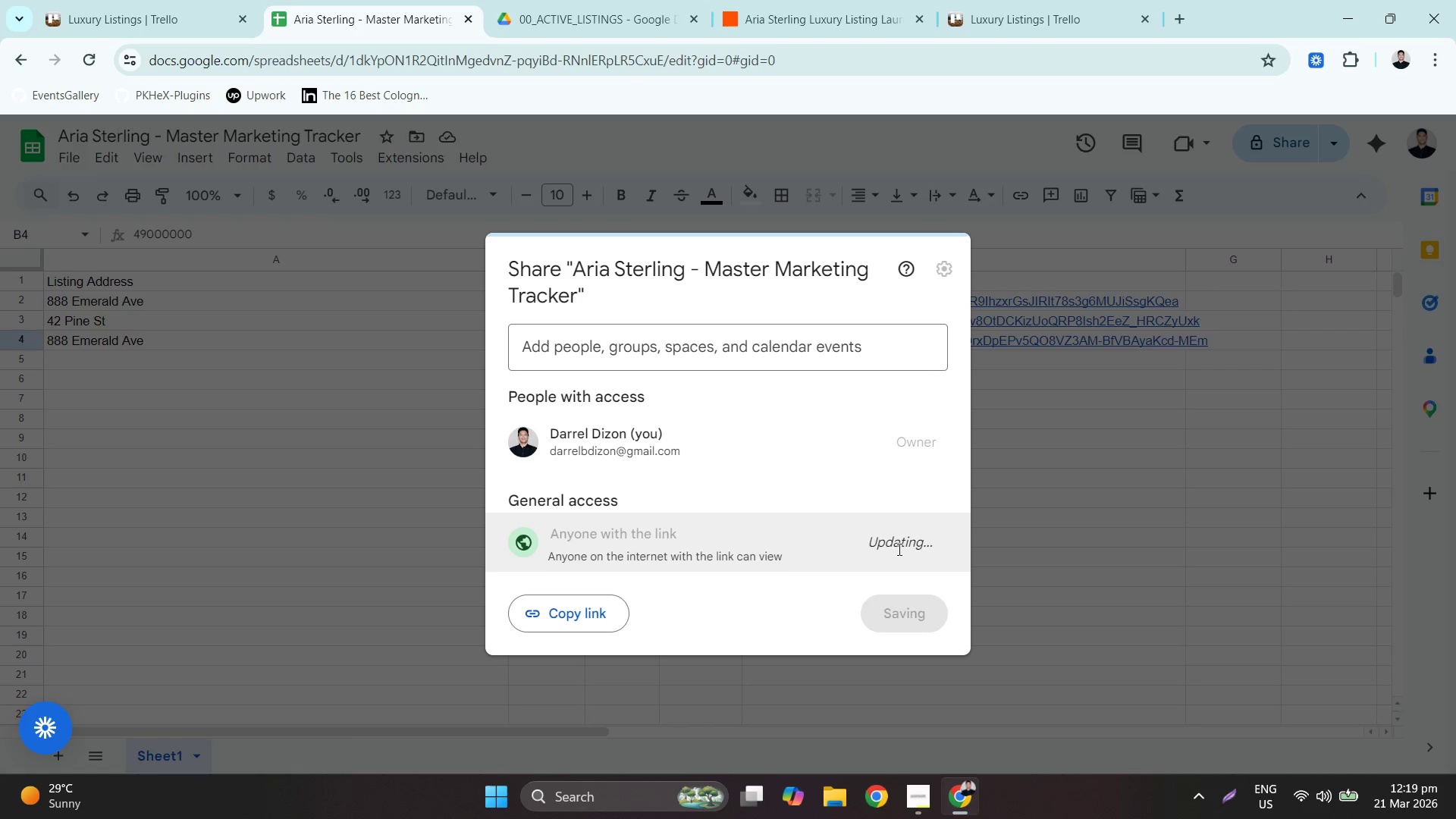 
mouse_move([914, 570])
 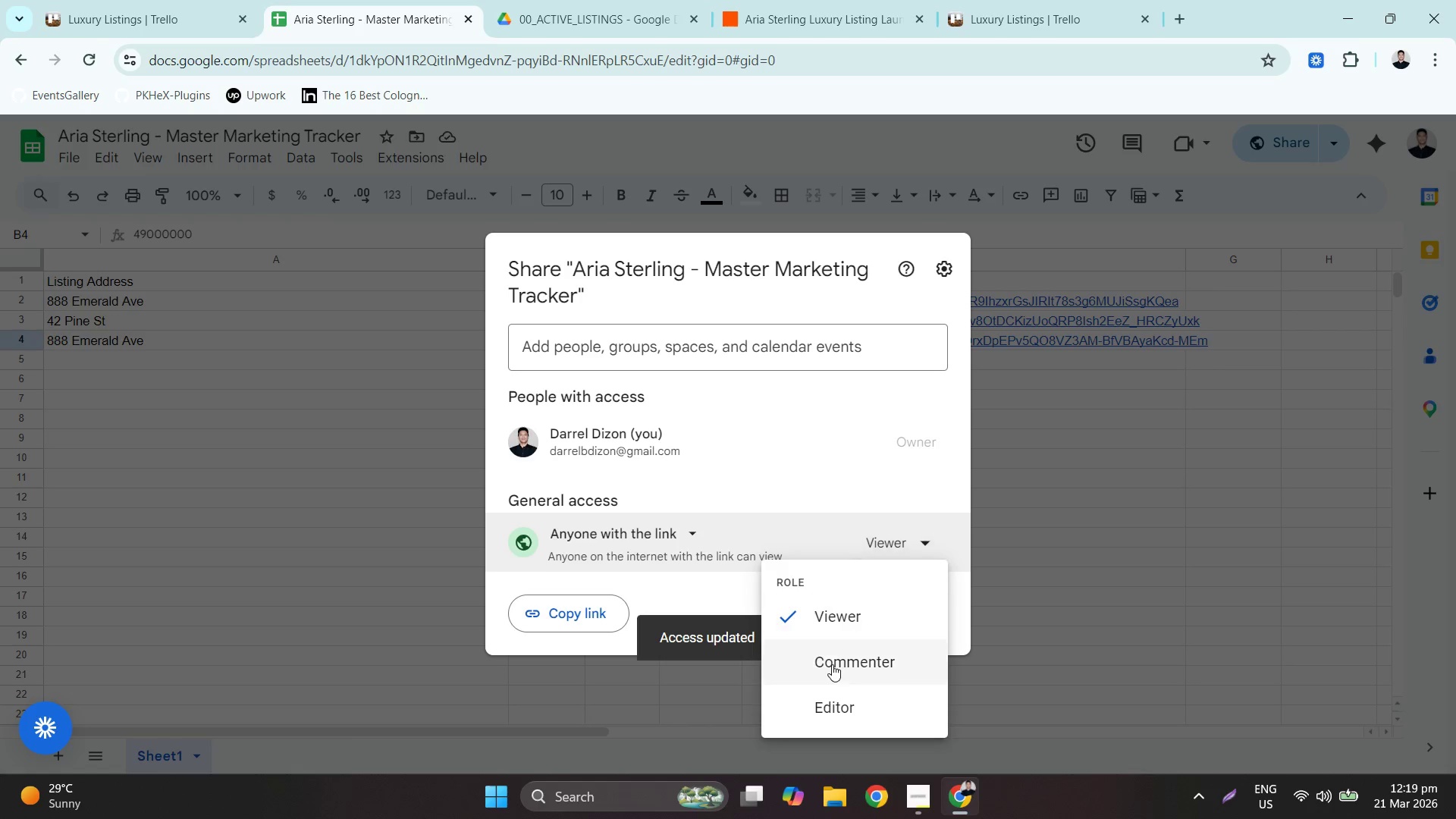 
left_click([832, 664])
 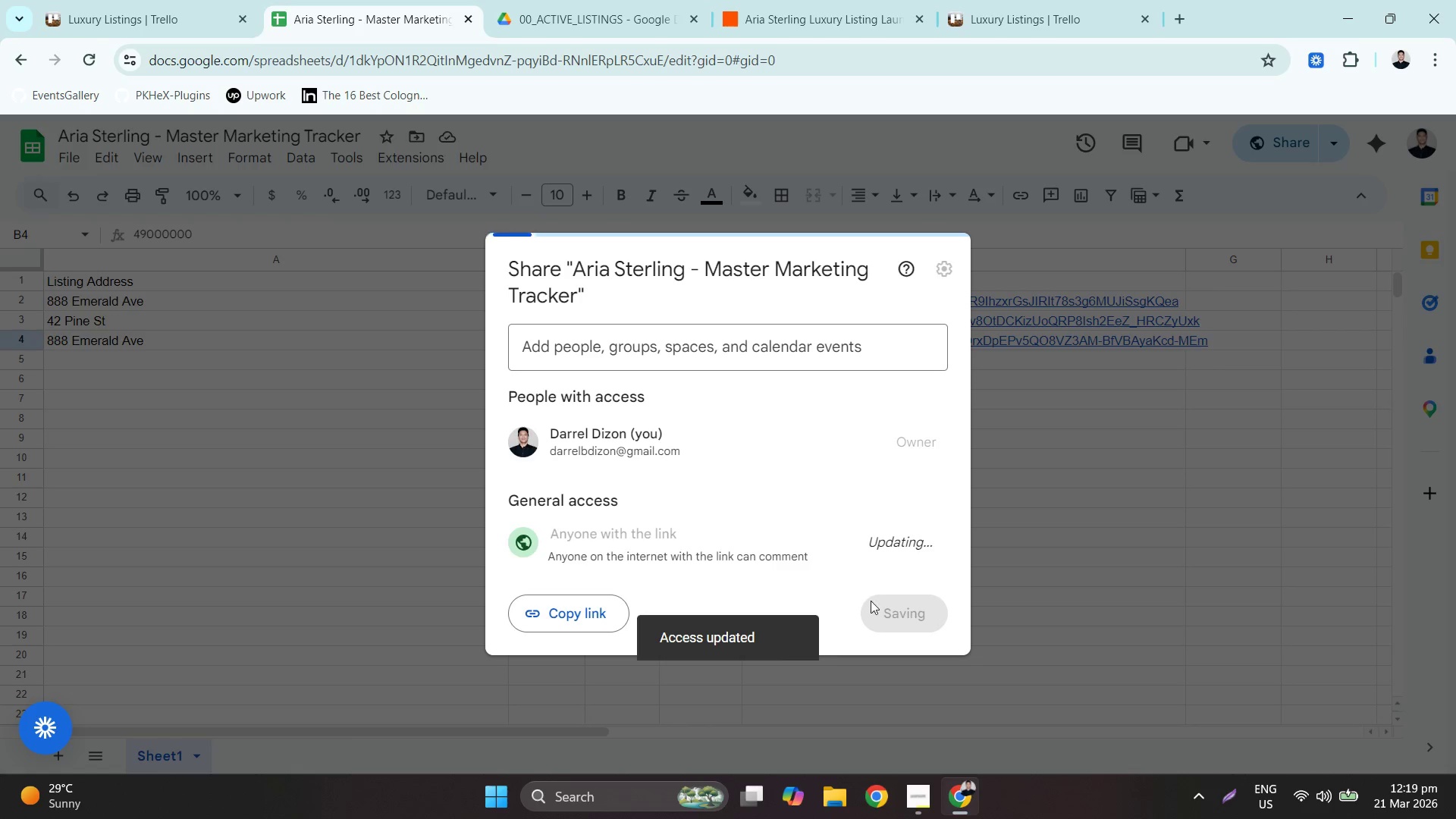 
left_click([904, 530])
 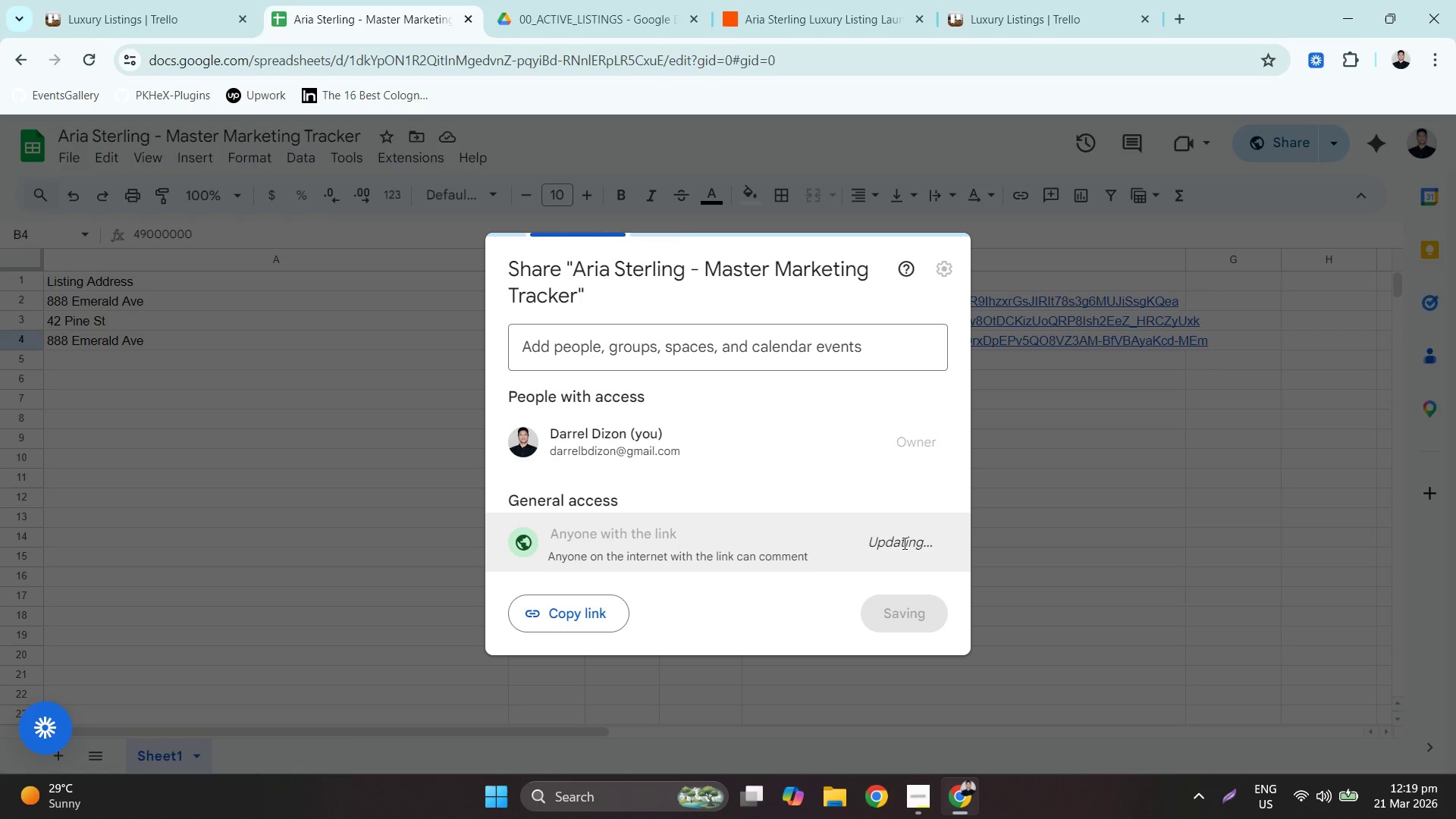 
left_click([903, 542])
 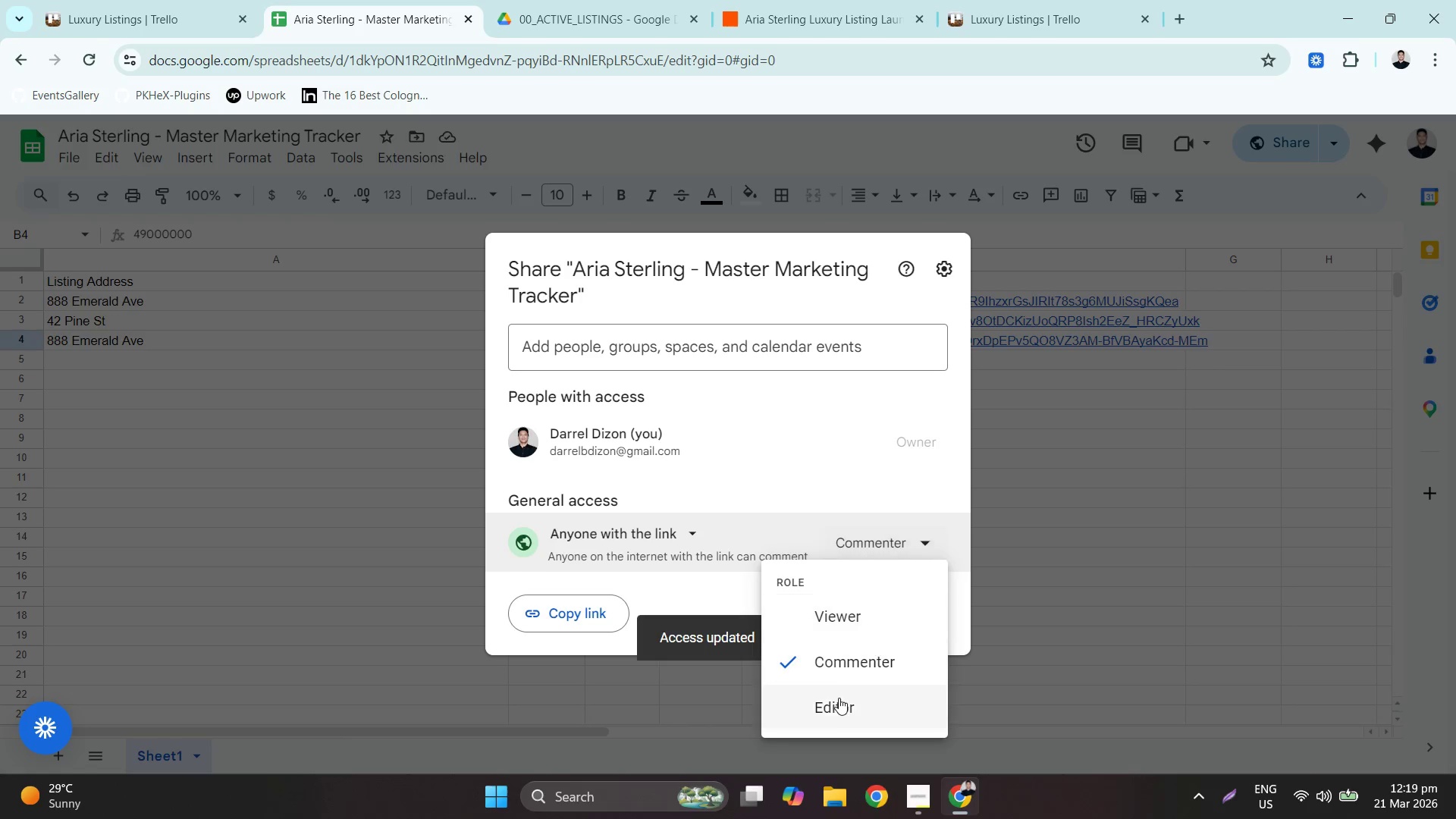 
left_click([838, 701])
 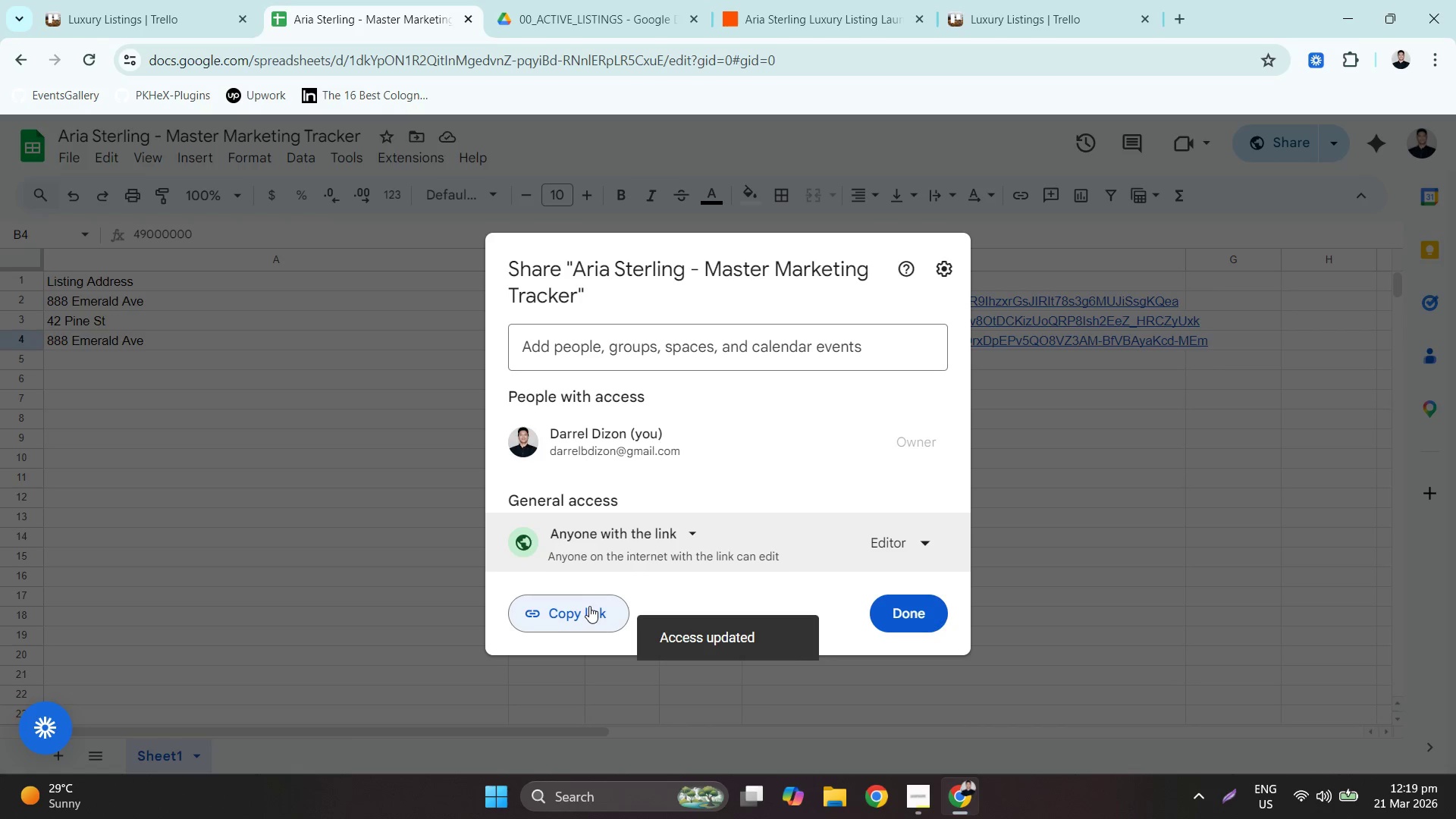 
left_click([589, 606])
 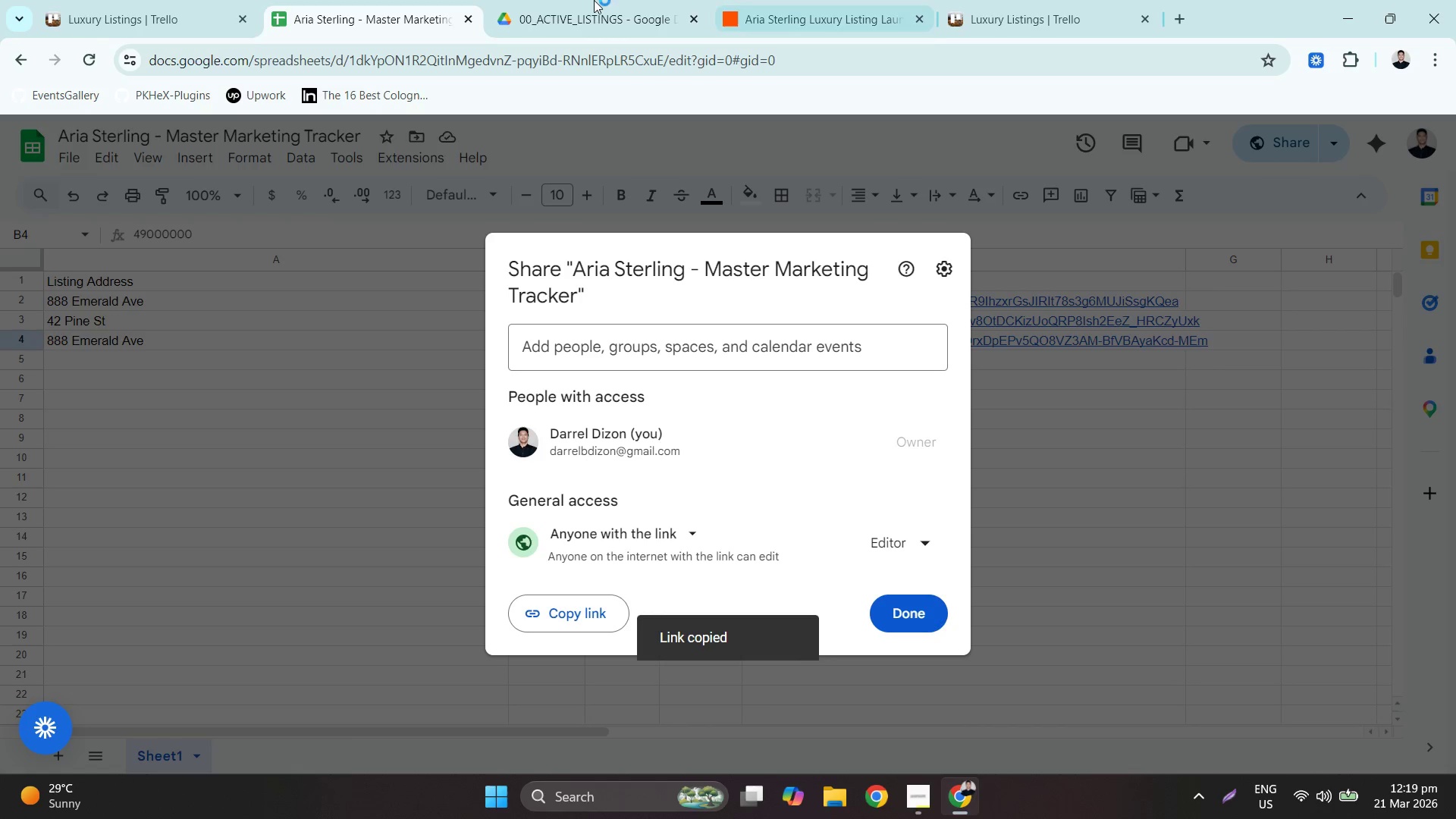 
left_click([149, 0])
 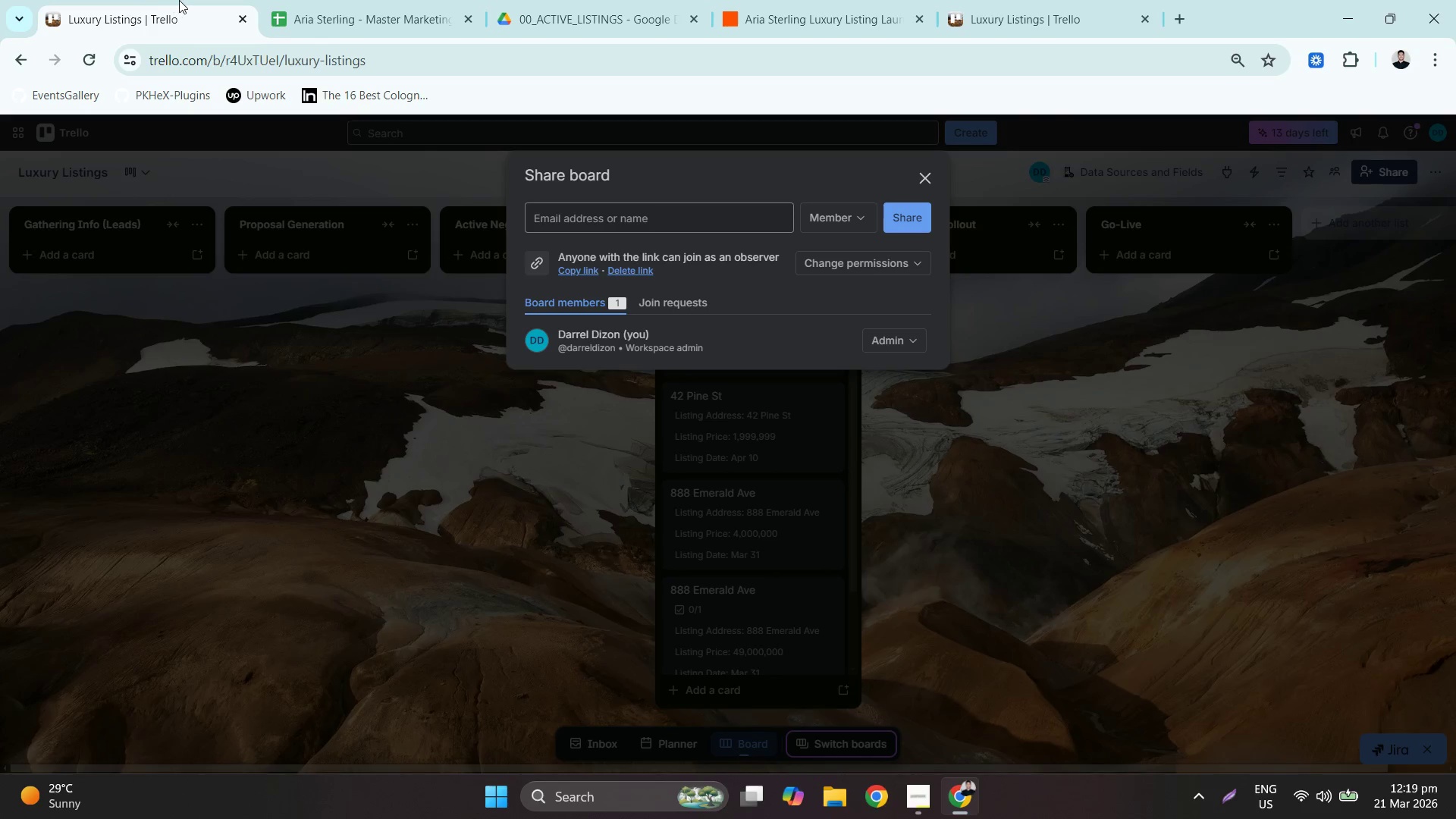 
left_click([414, 0])
 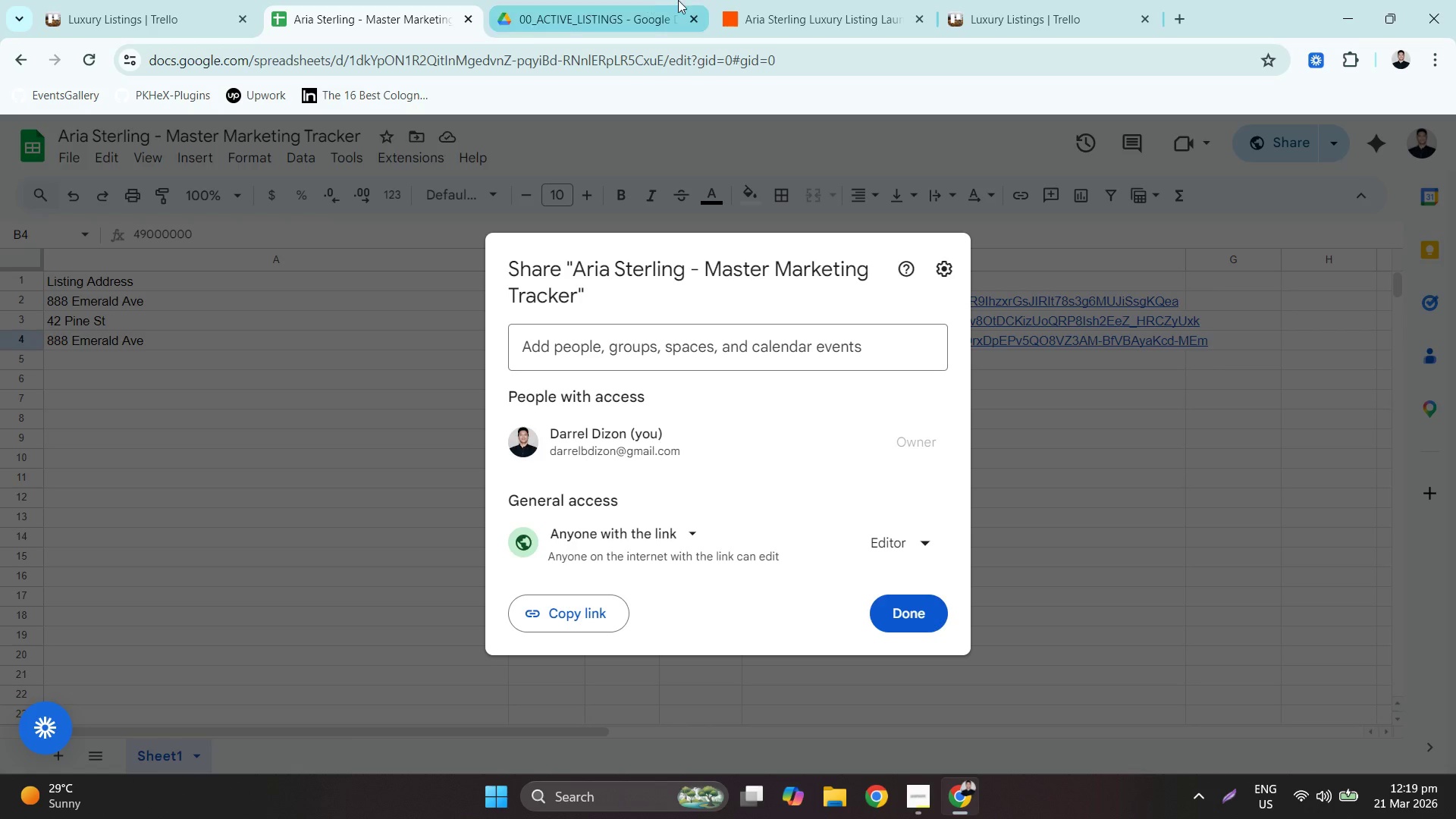 
left_click([679, 0])
 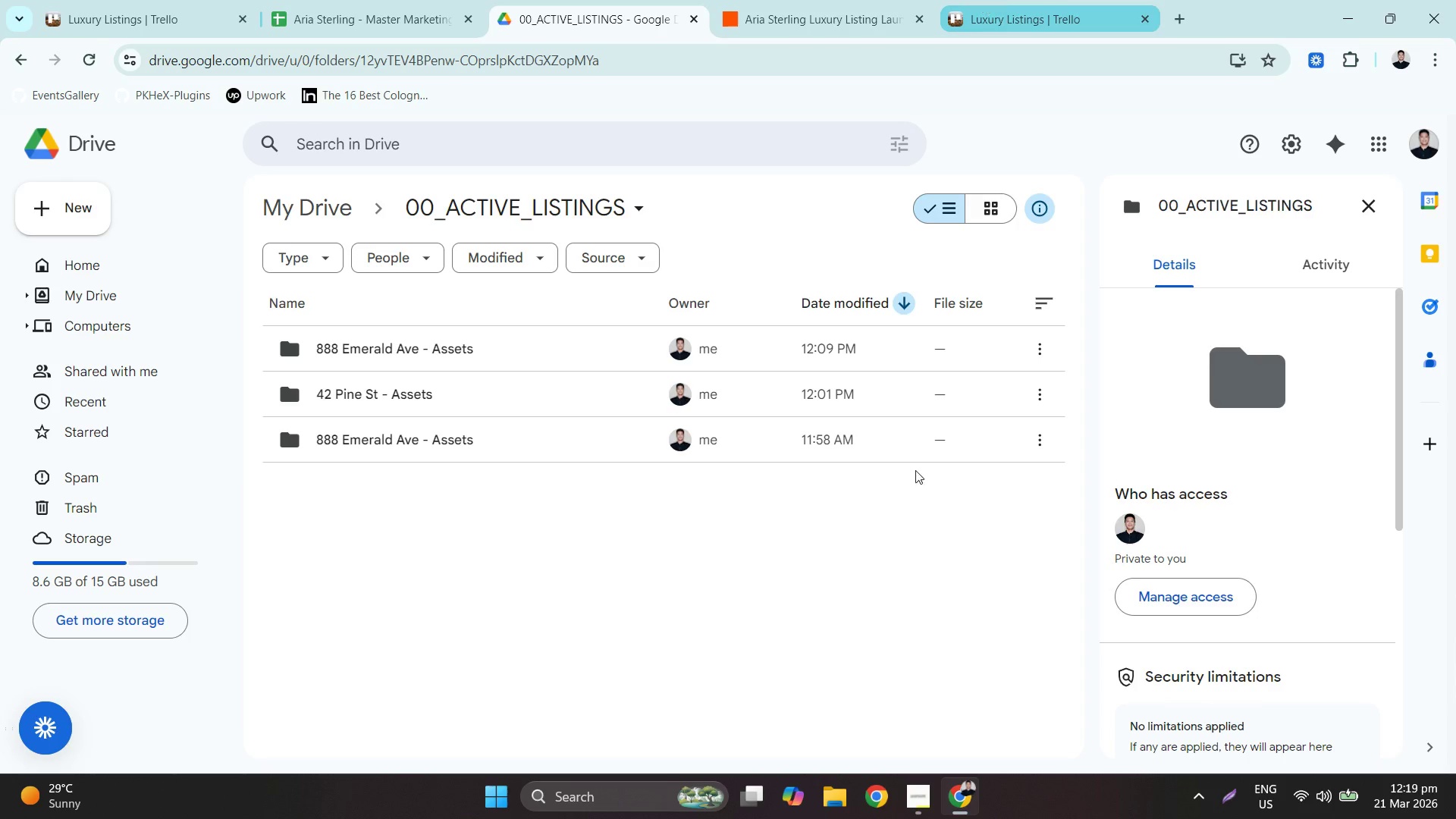 
left_click([934, 806])
 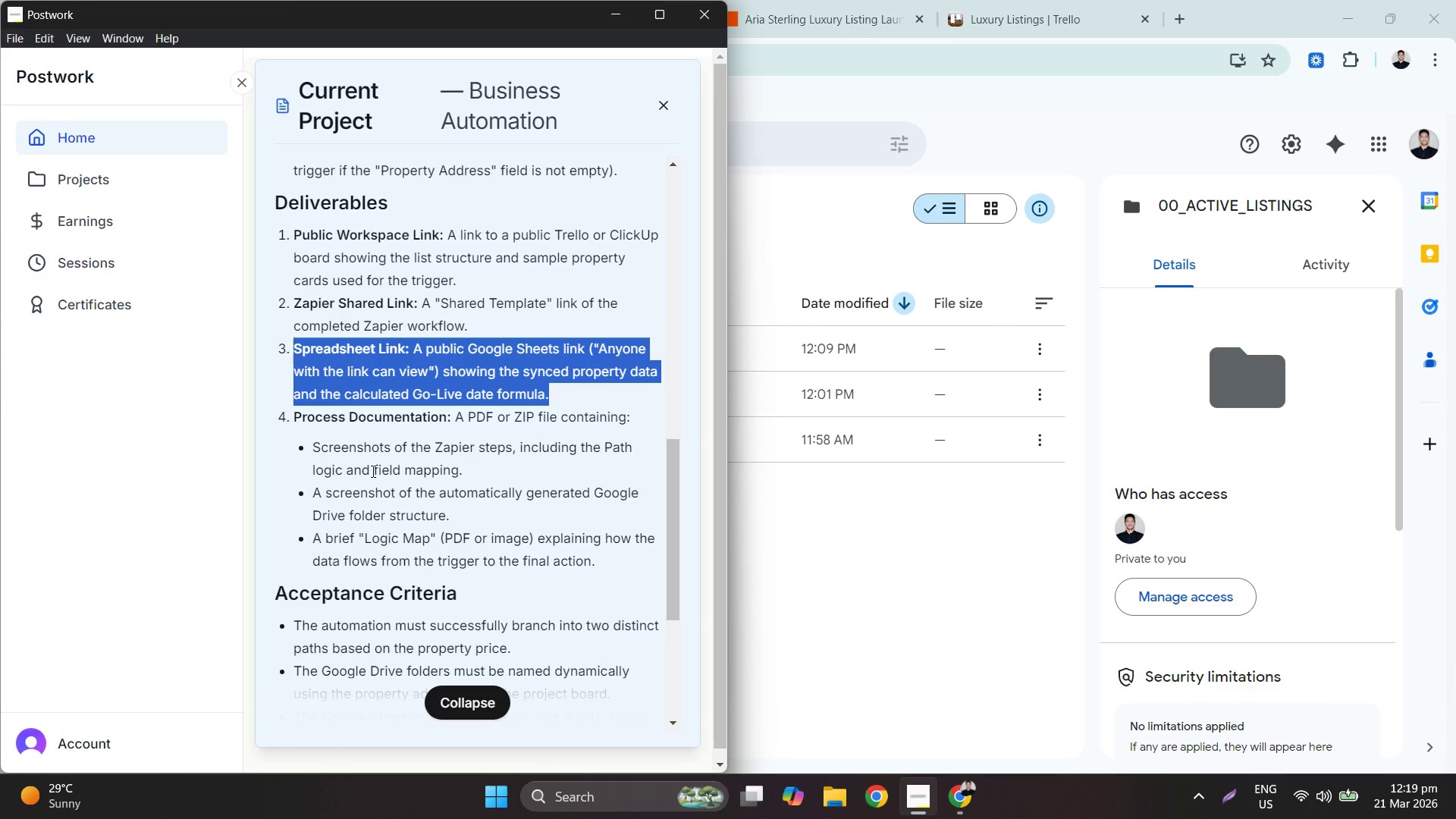 
double_click([391, 453])